 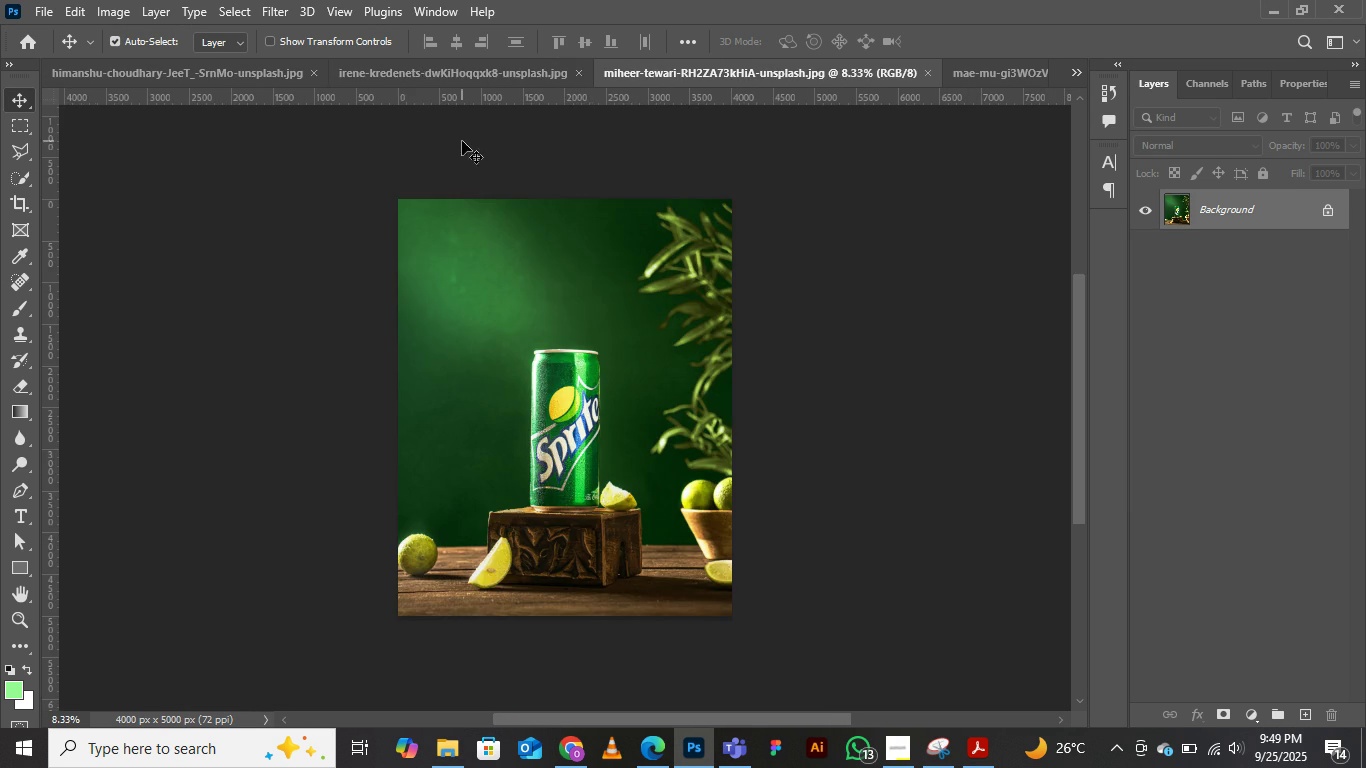 
left_click([423, 65])
 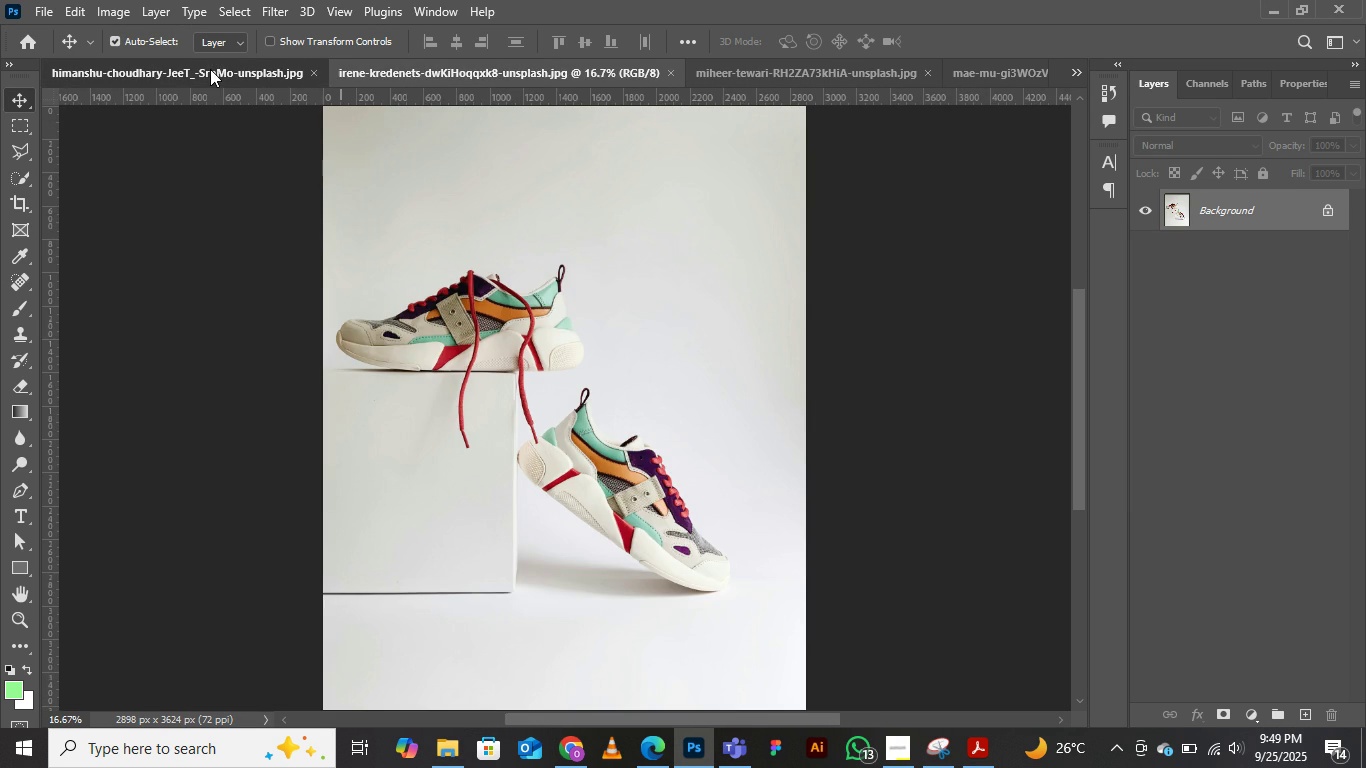 
left_click([210, 69])
 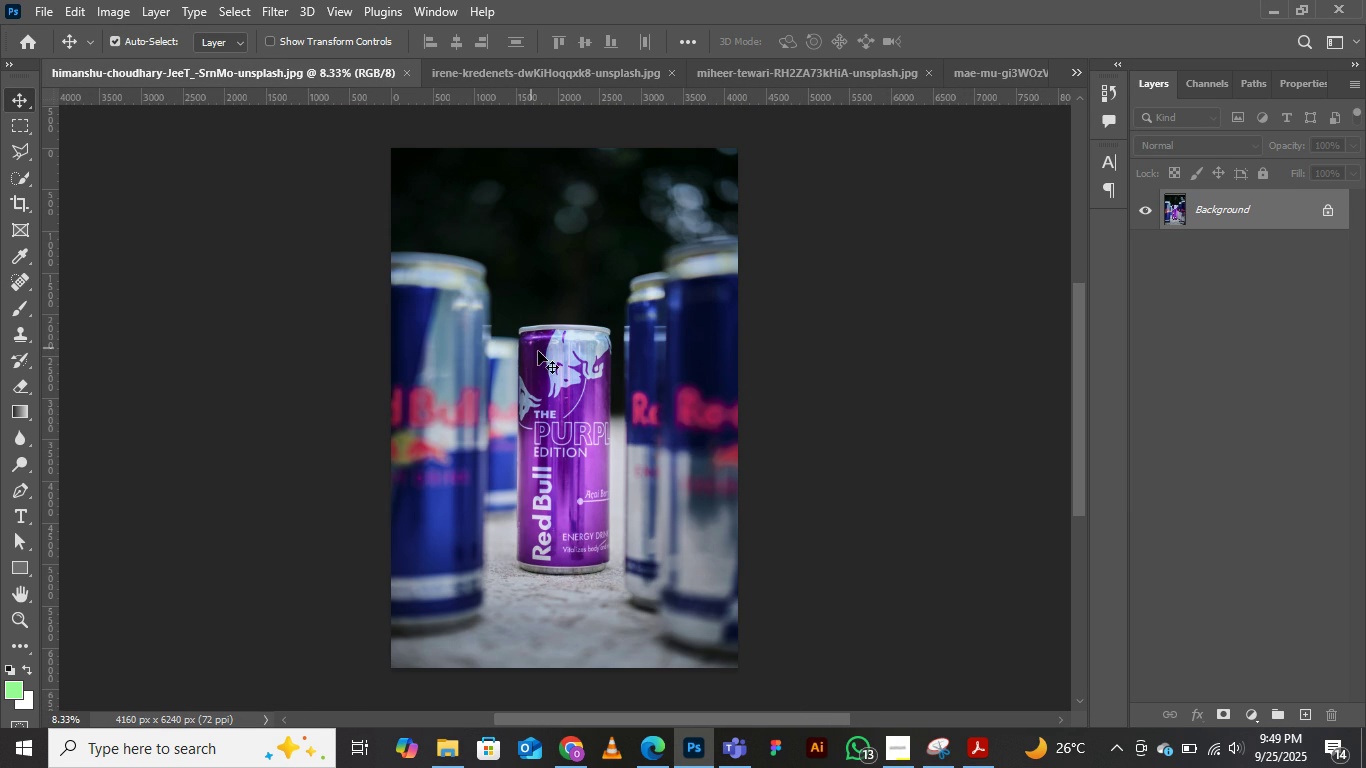 
mouse_move([605, 386])
 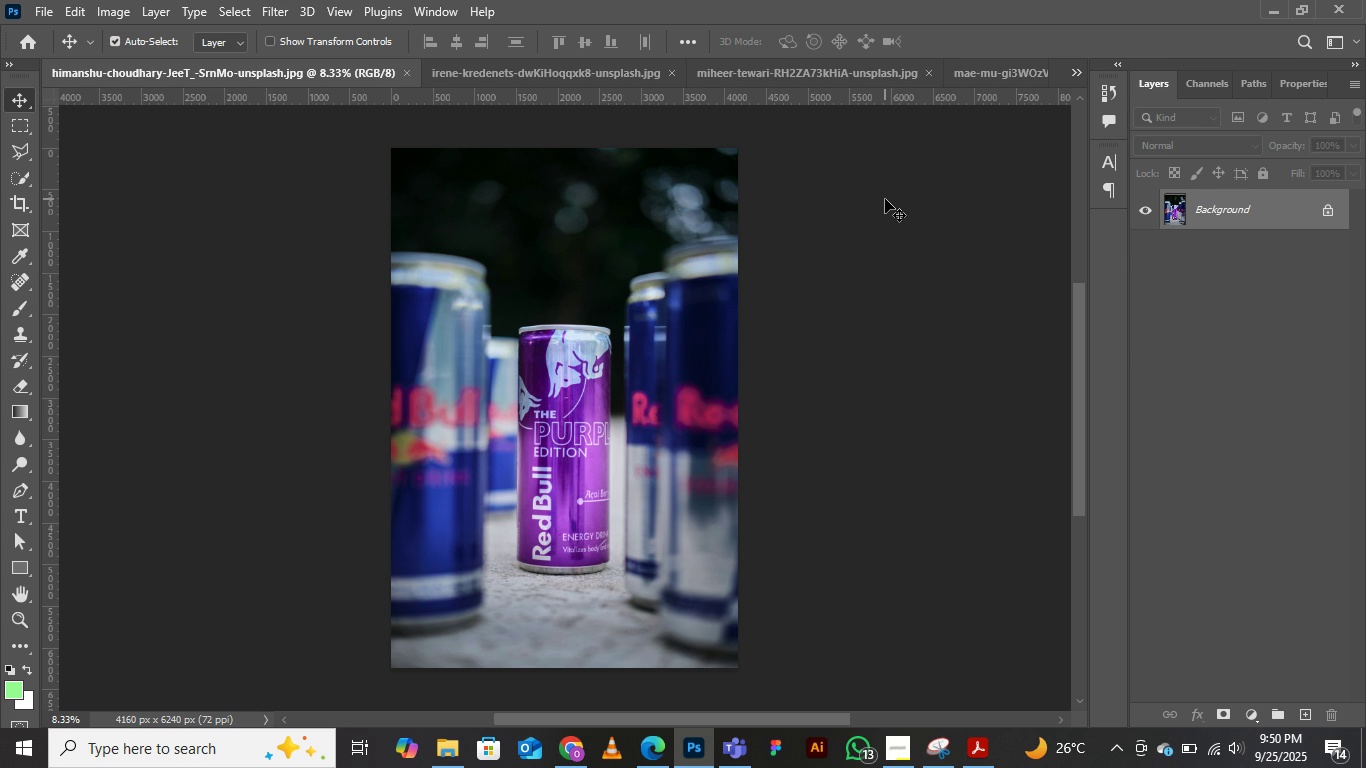 
wait(11.17)
 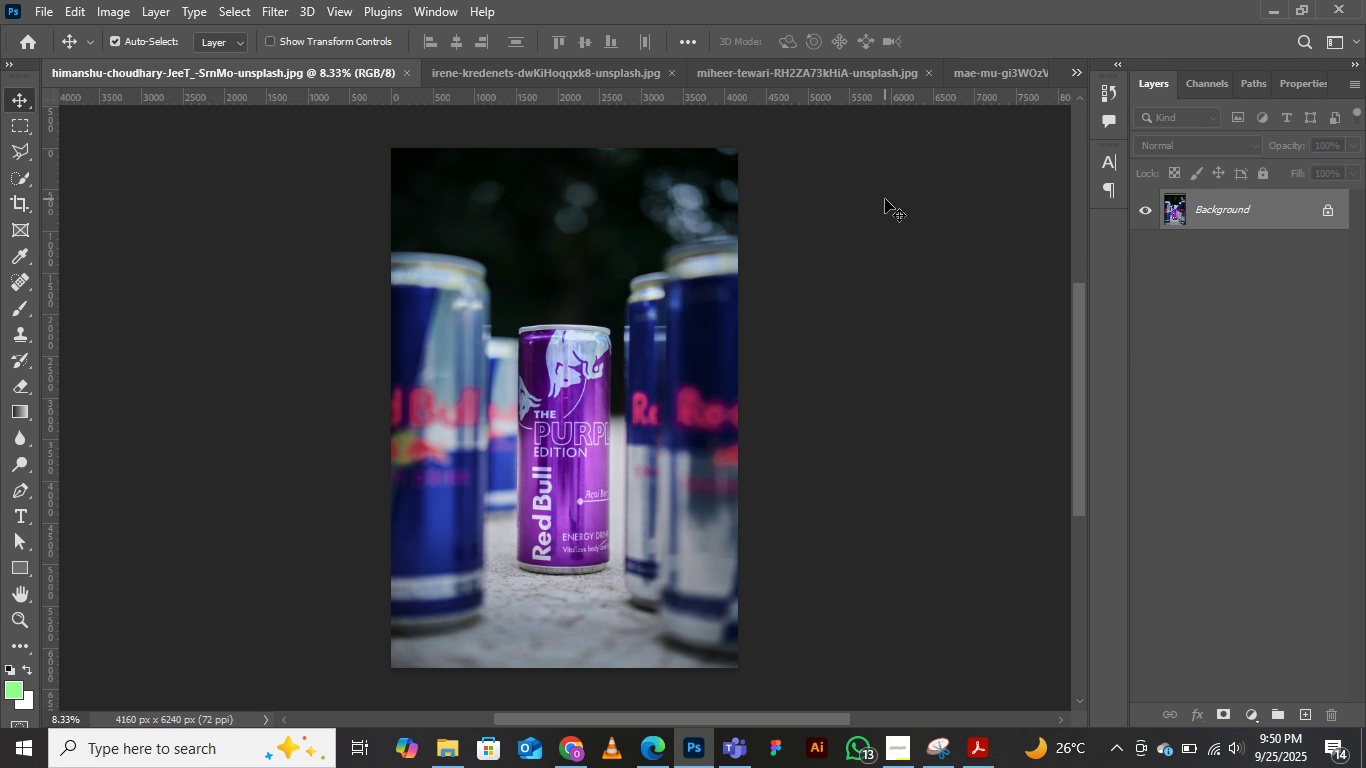 
left_click([437, 3])
 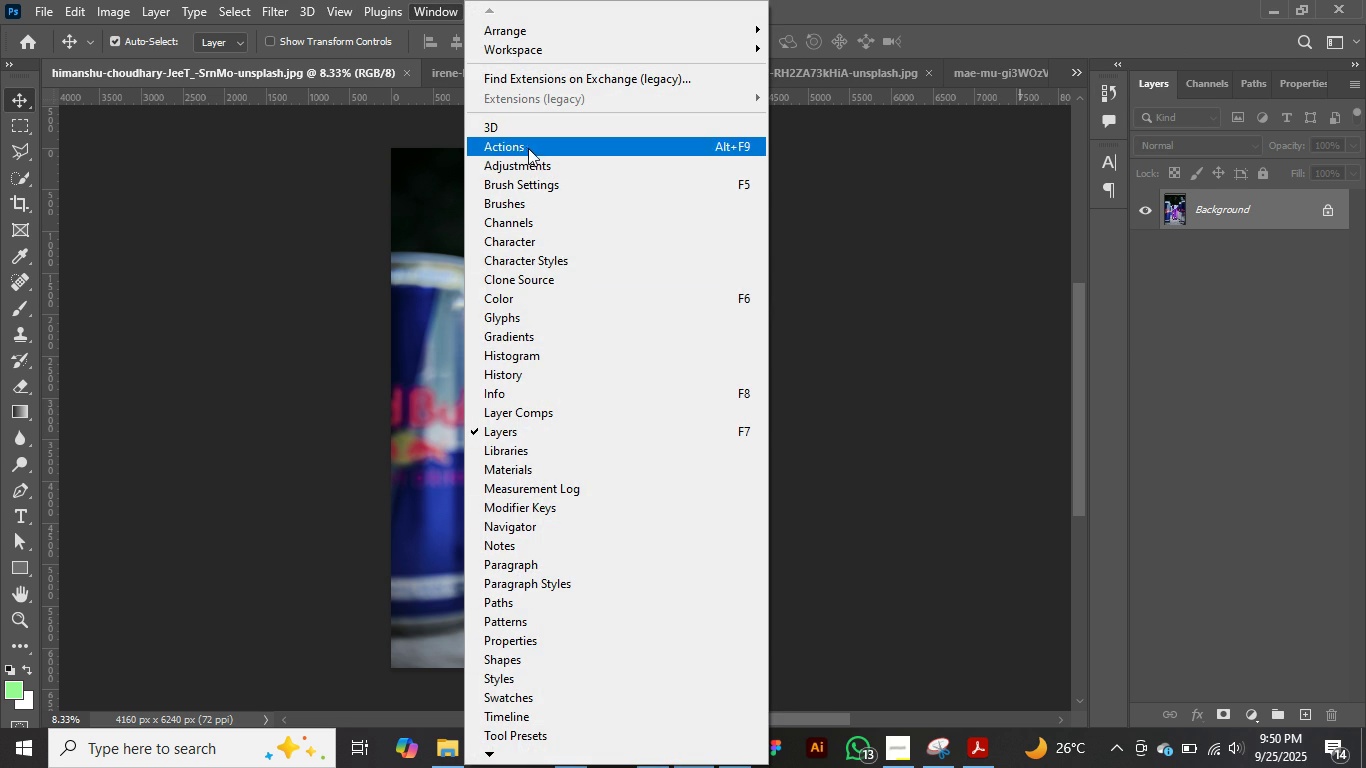 
left_click([522, 147])
 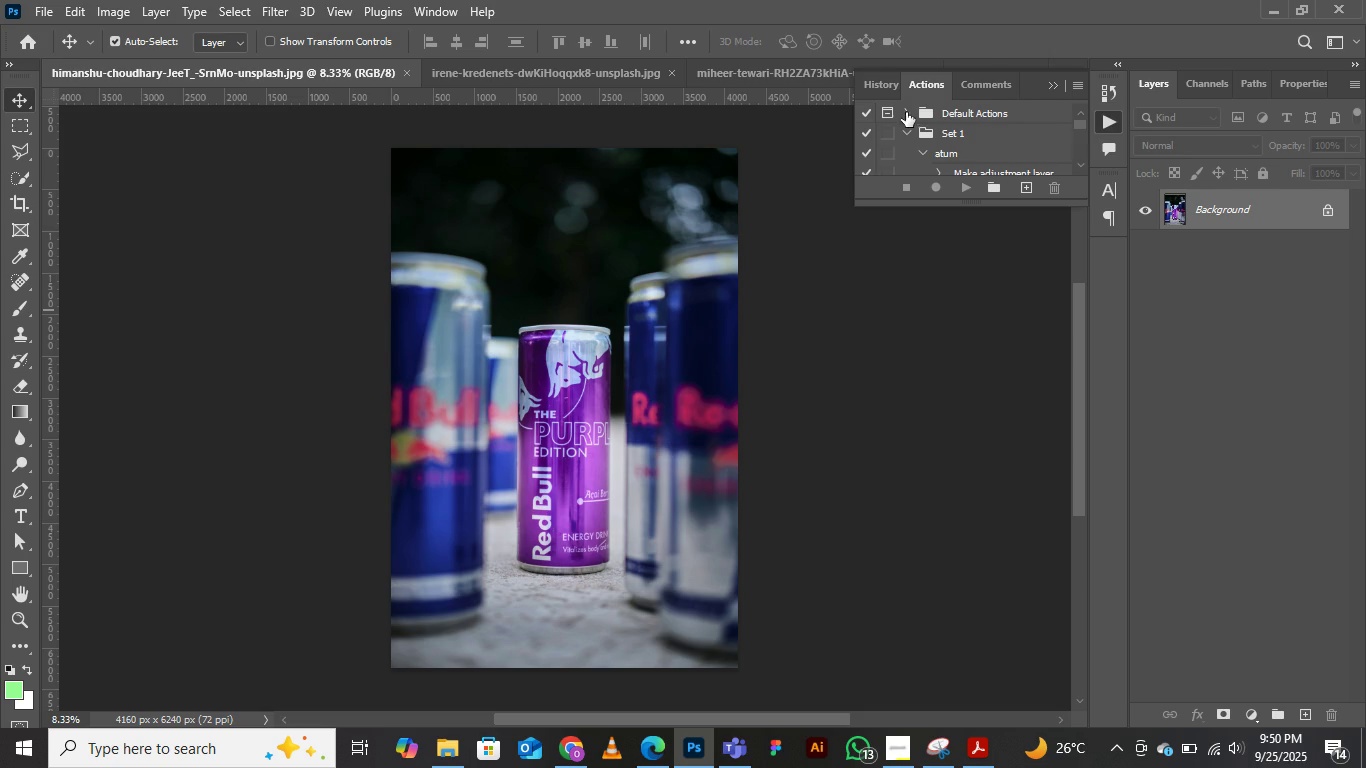 
wait(5.19)
 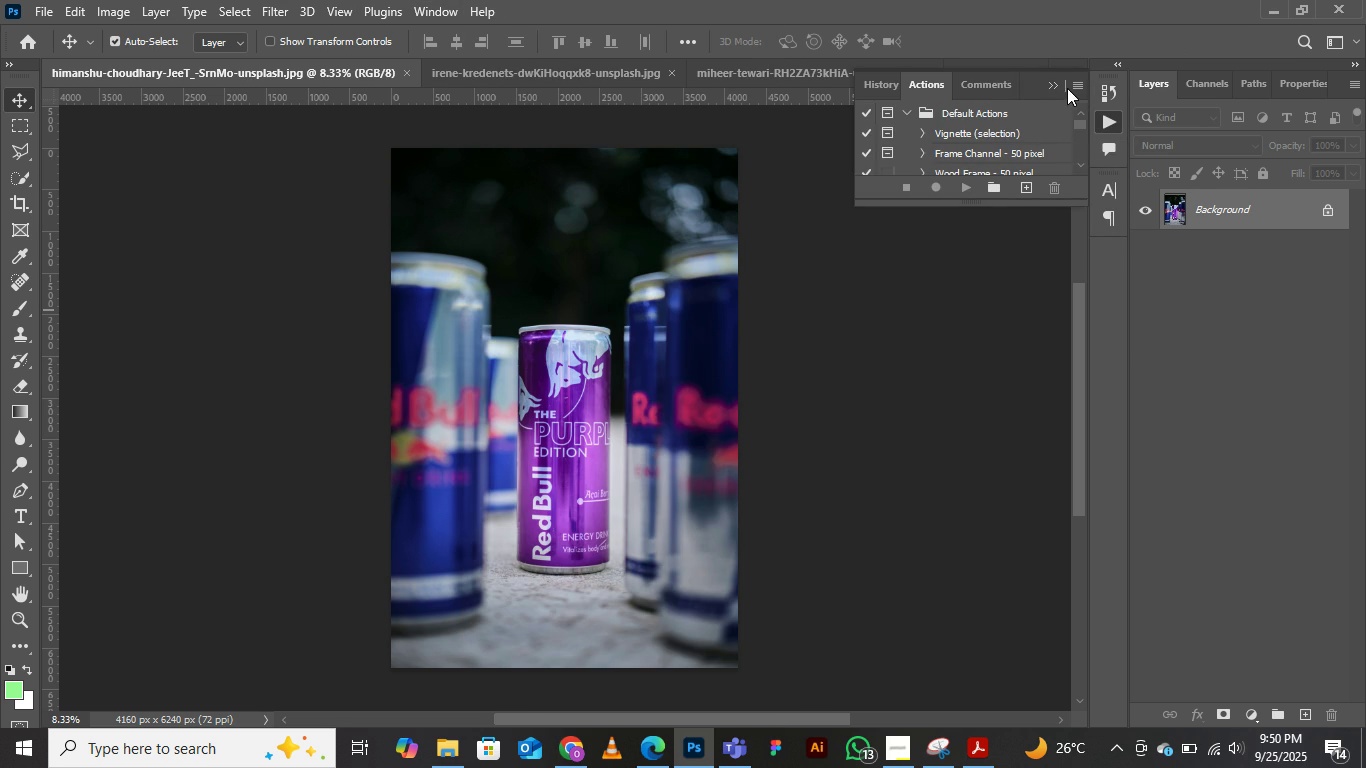 
left_click([908, 128])
 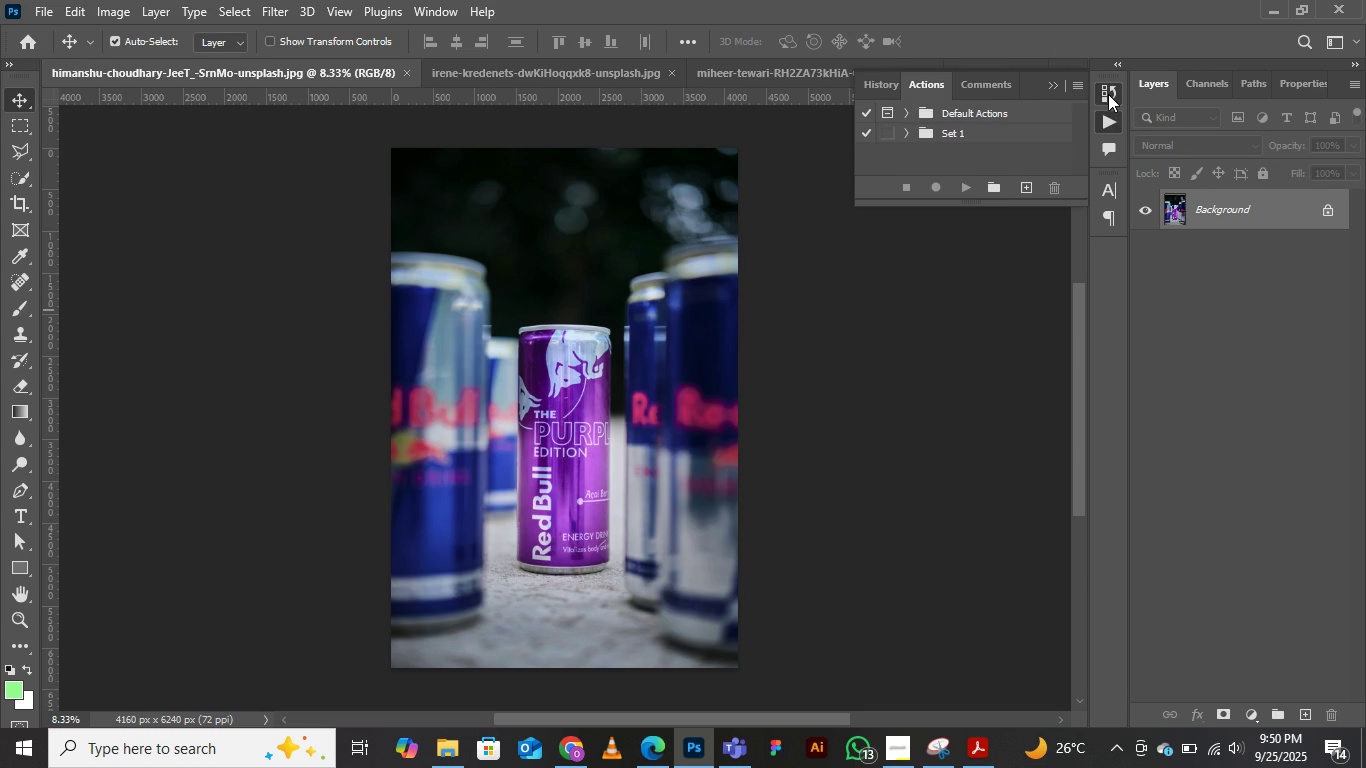 
left_click([1108, 94])
 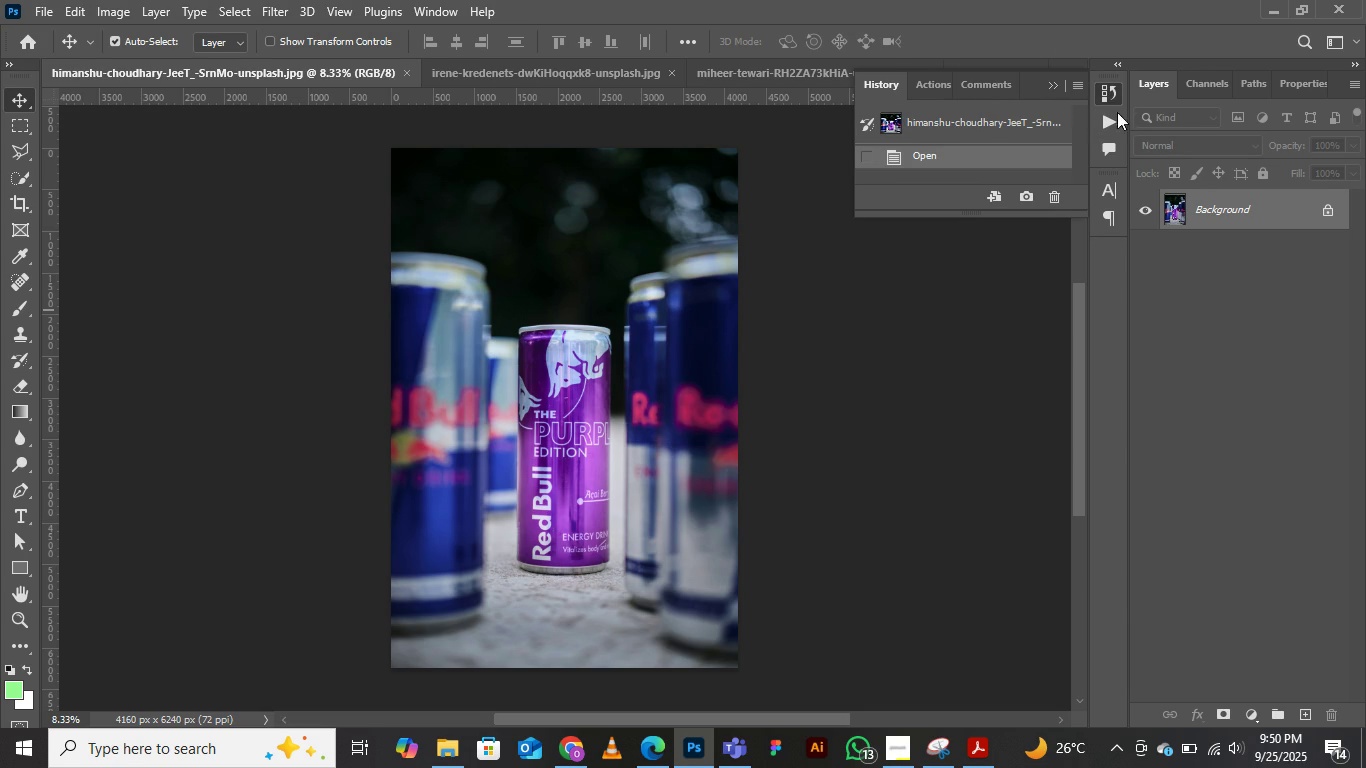 
left_click([1113, 122])
 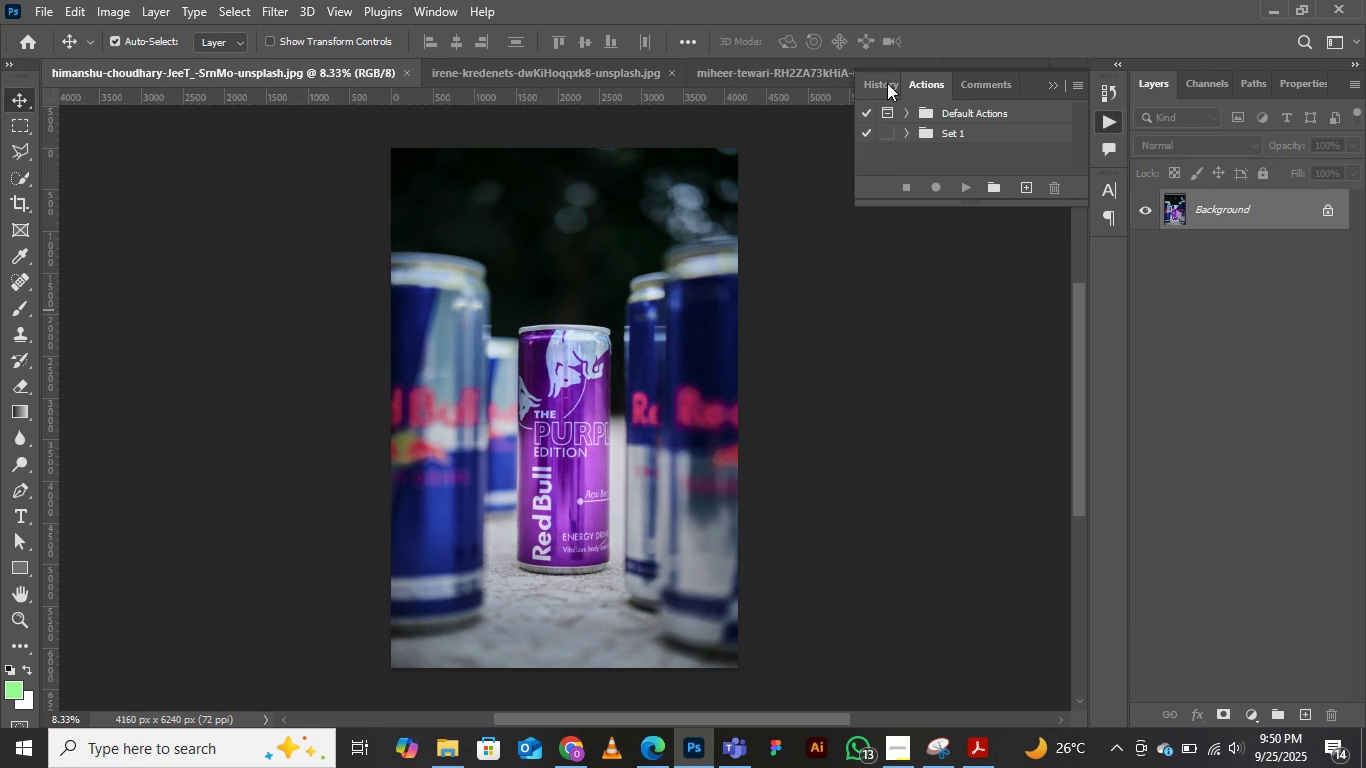 
left_click([887, 83])
 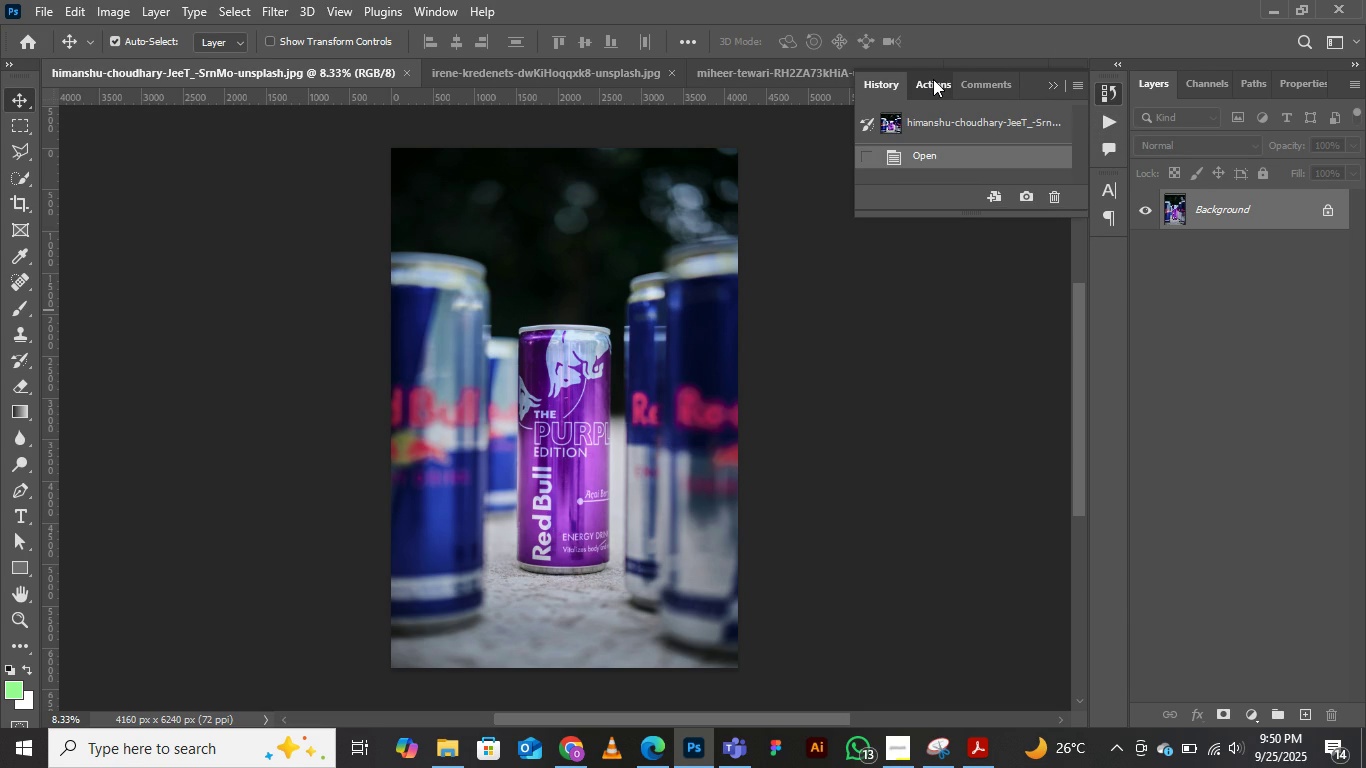 
left_click([933, 79])
 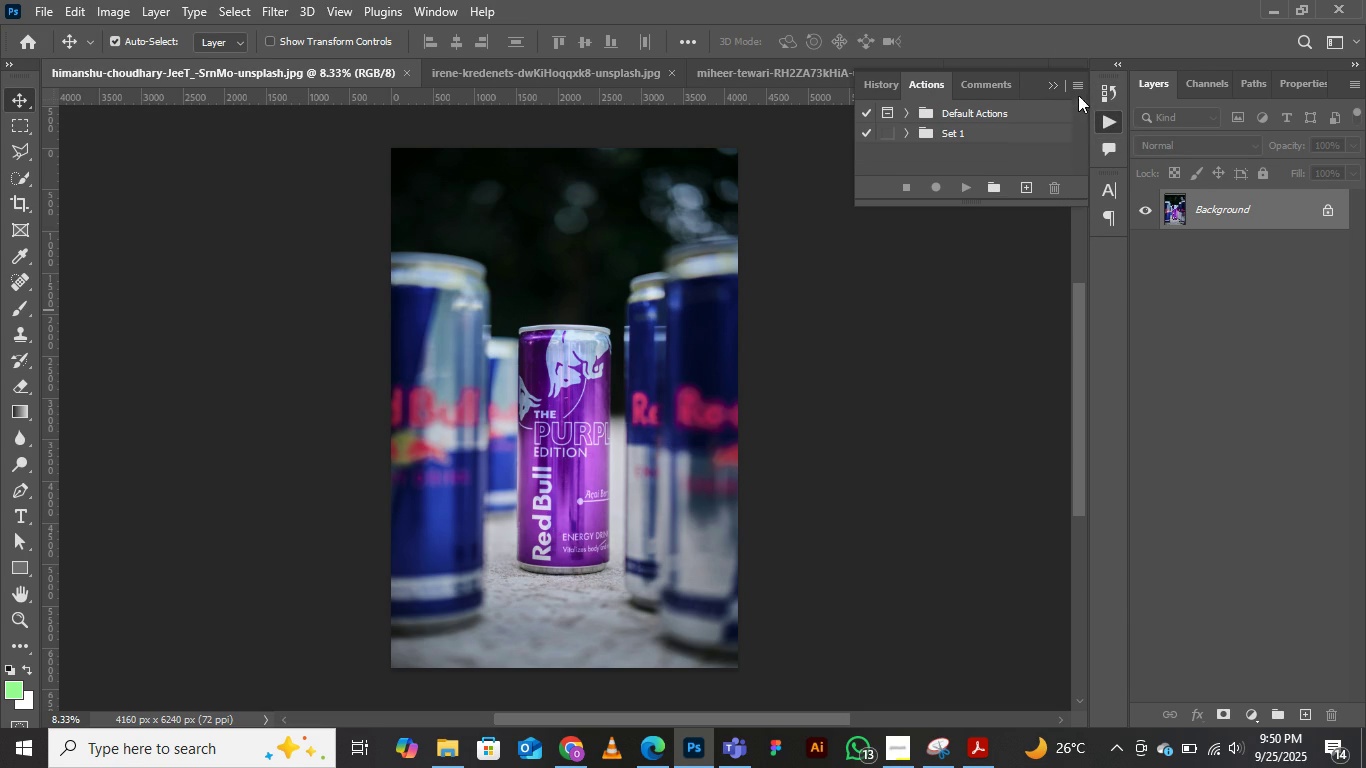 
left_click([1083, 86])
 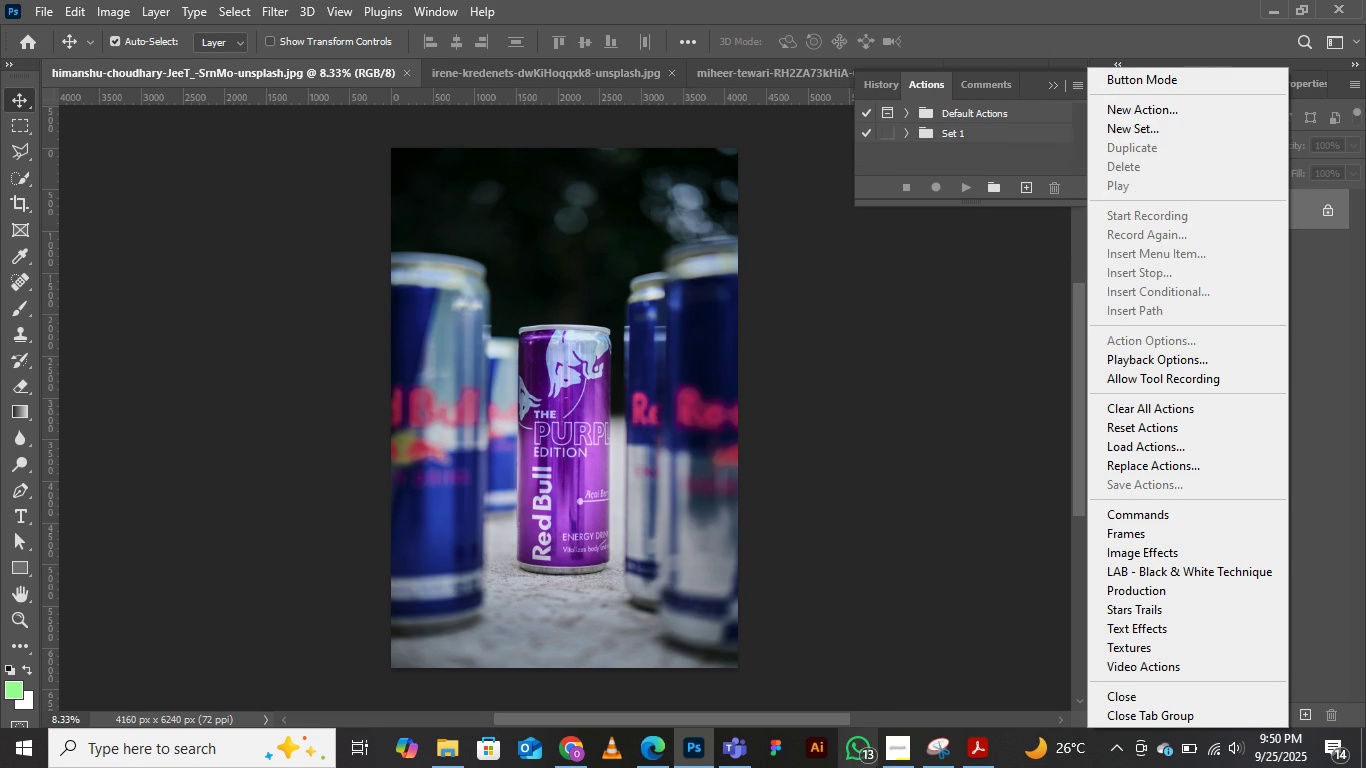 
left_click([888, 740])